 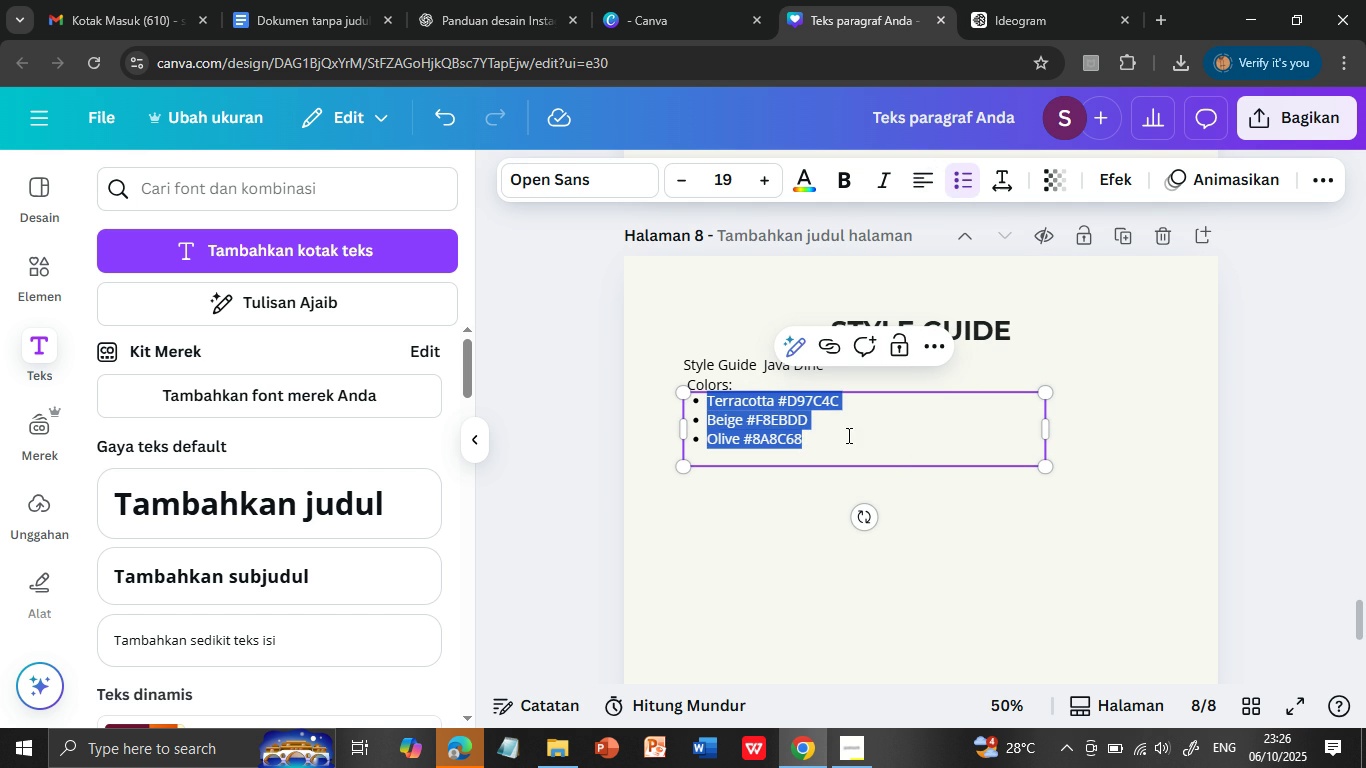 
left_click([823, 457])
 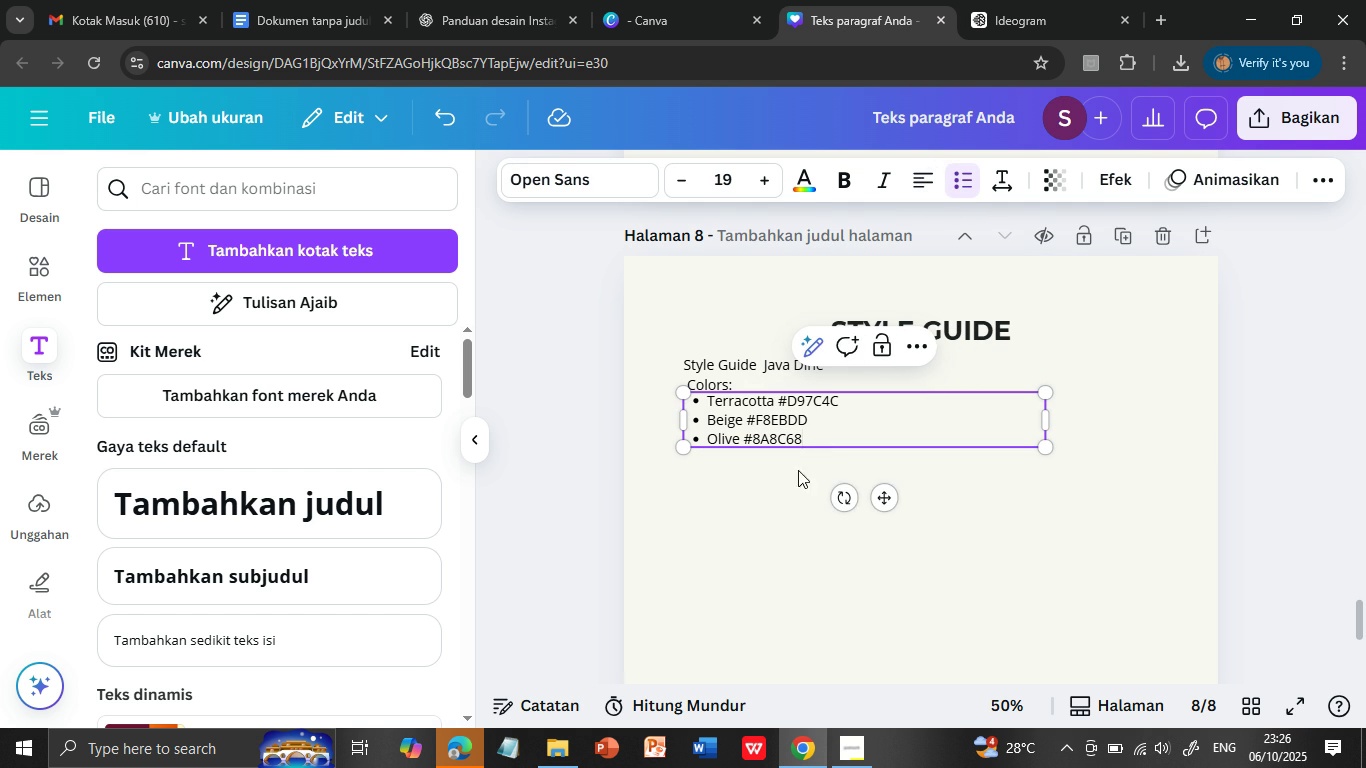 
left_click([765, 481])
 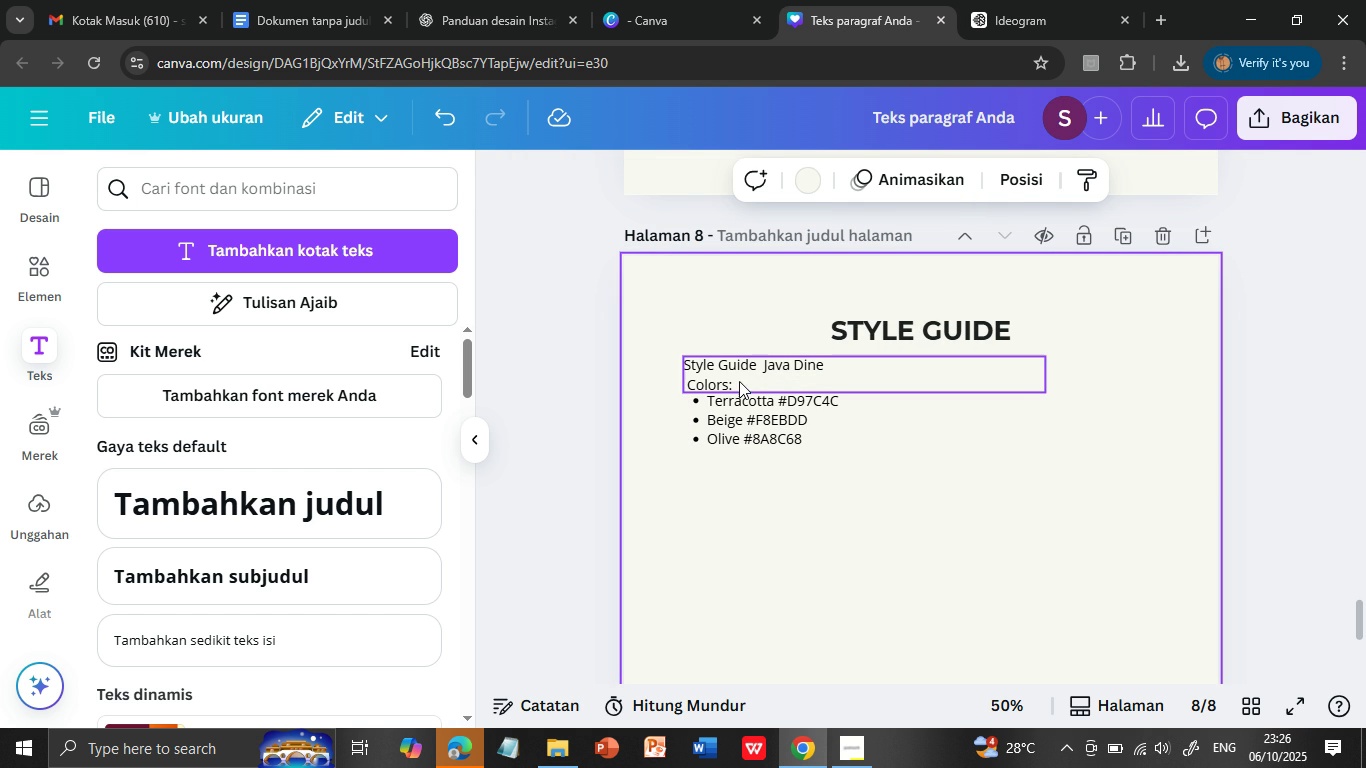 
left_click([739, 381])
 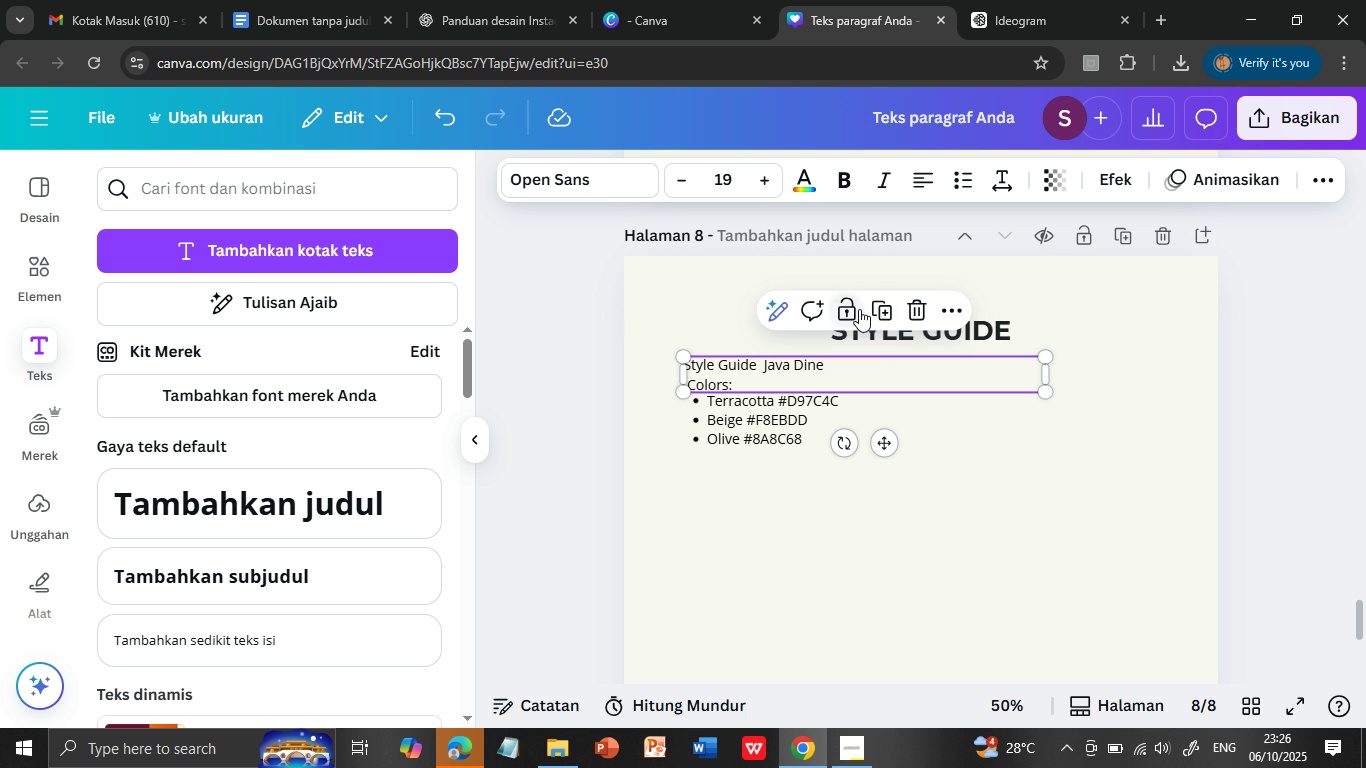 
left_click([880, 307])